 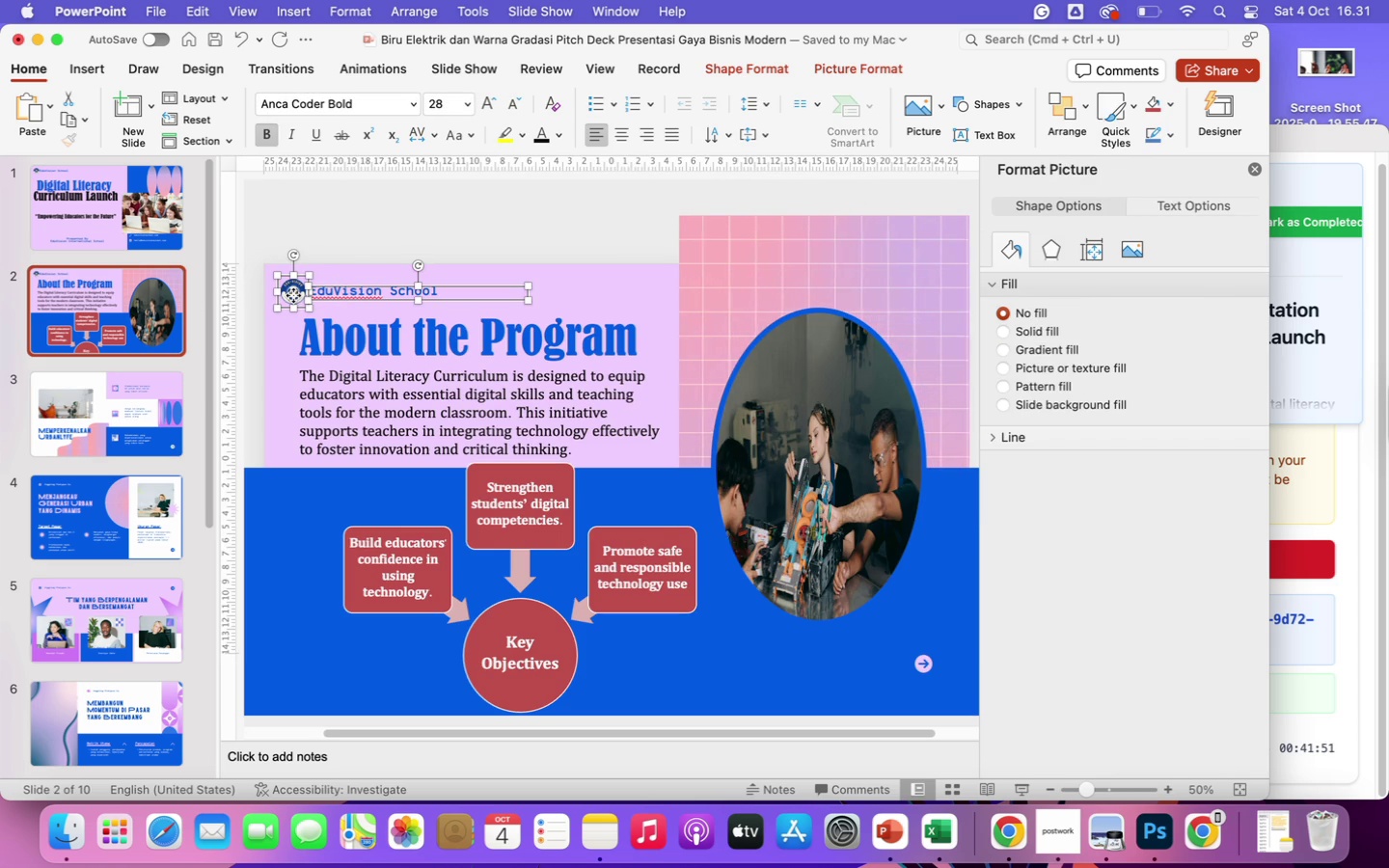 
right_click([293, 295])
 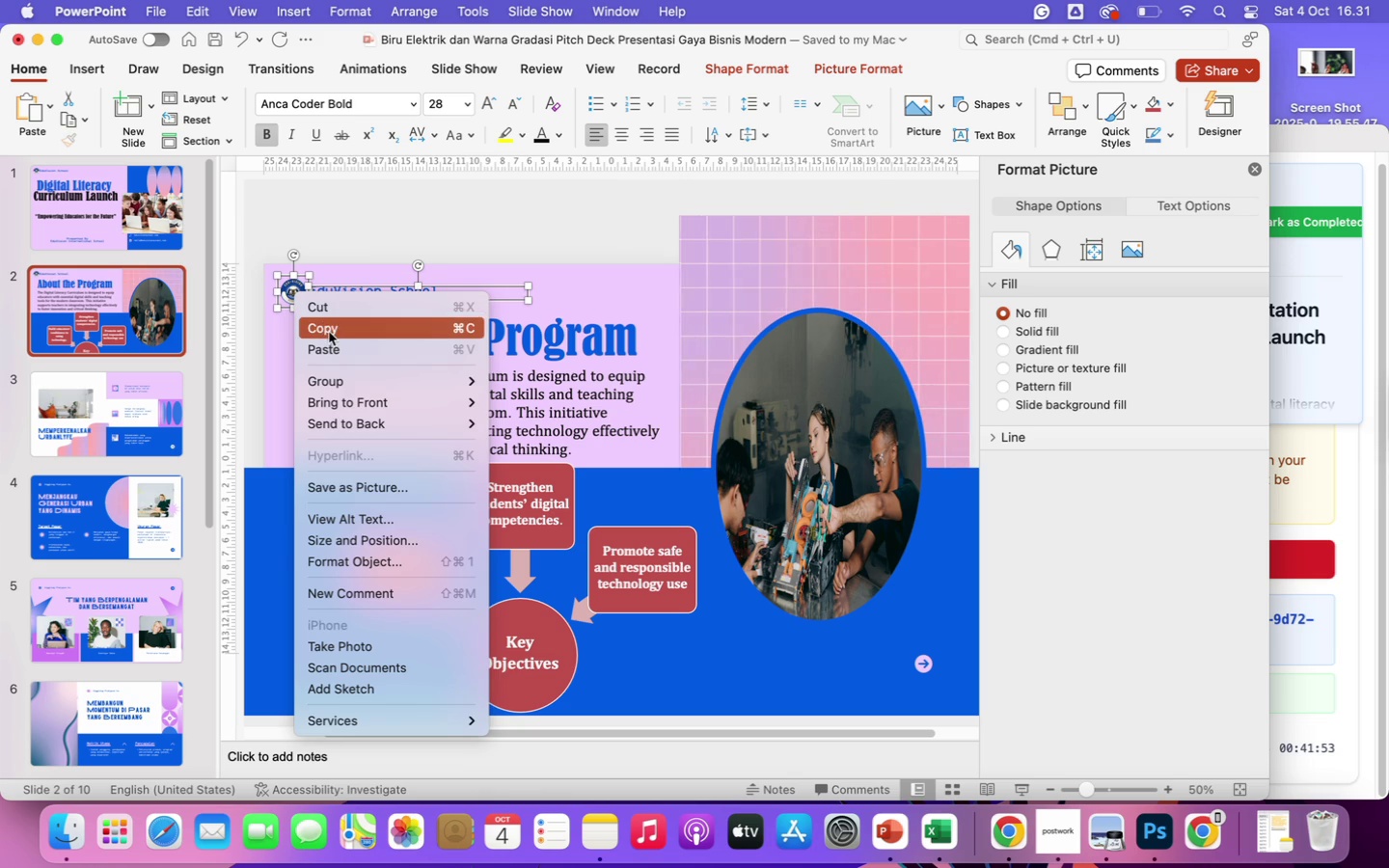 
left_click([329, 332])
 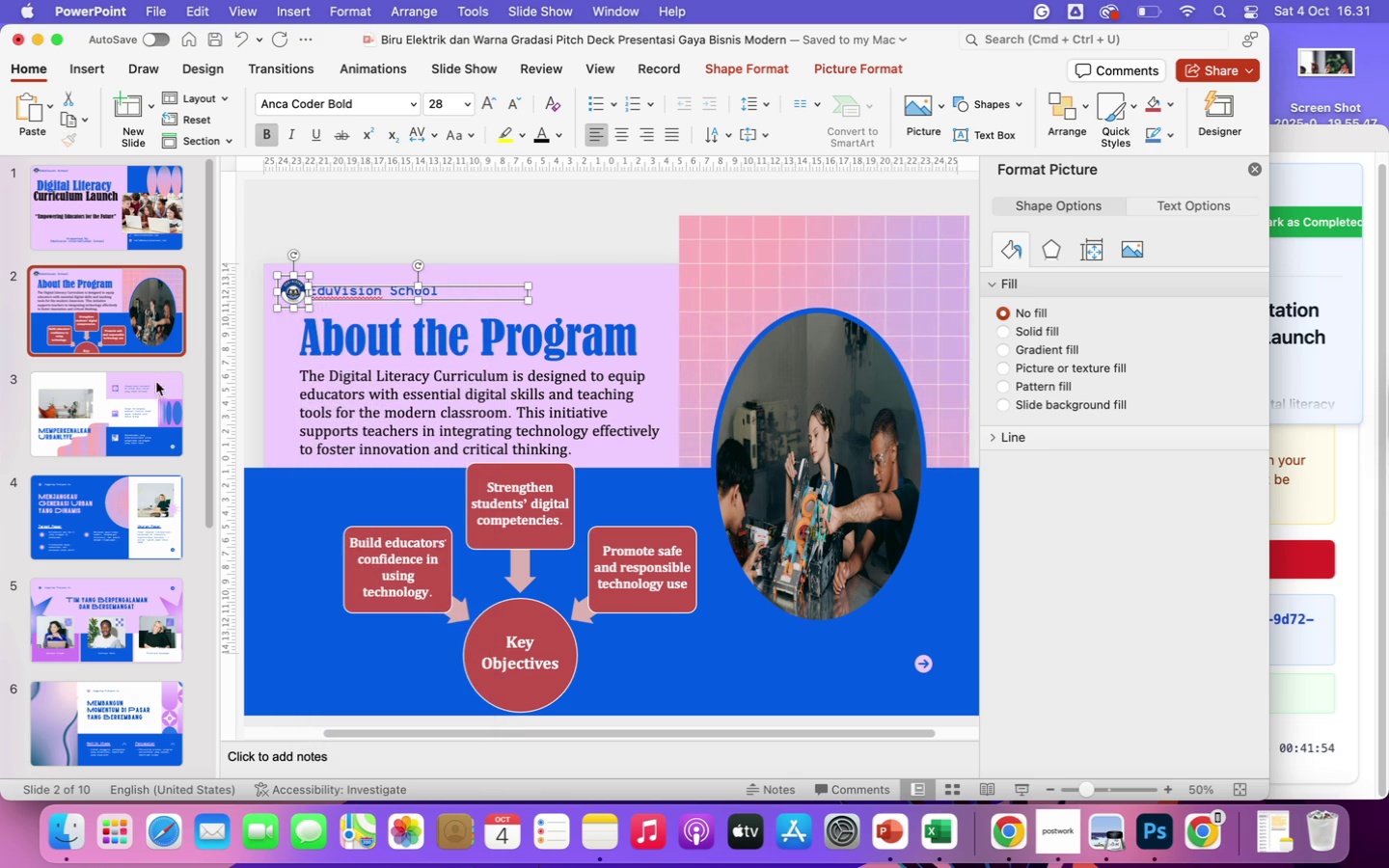 
left_click([131, 391])
 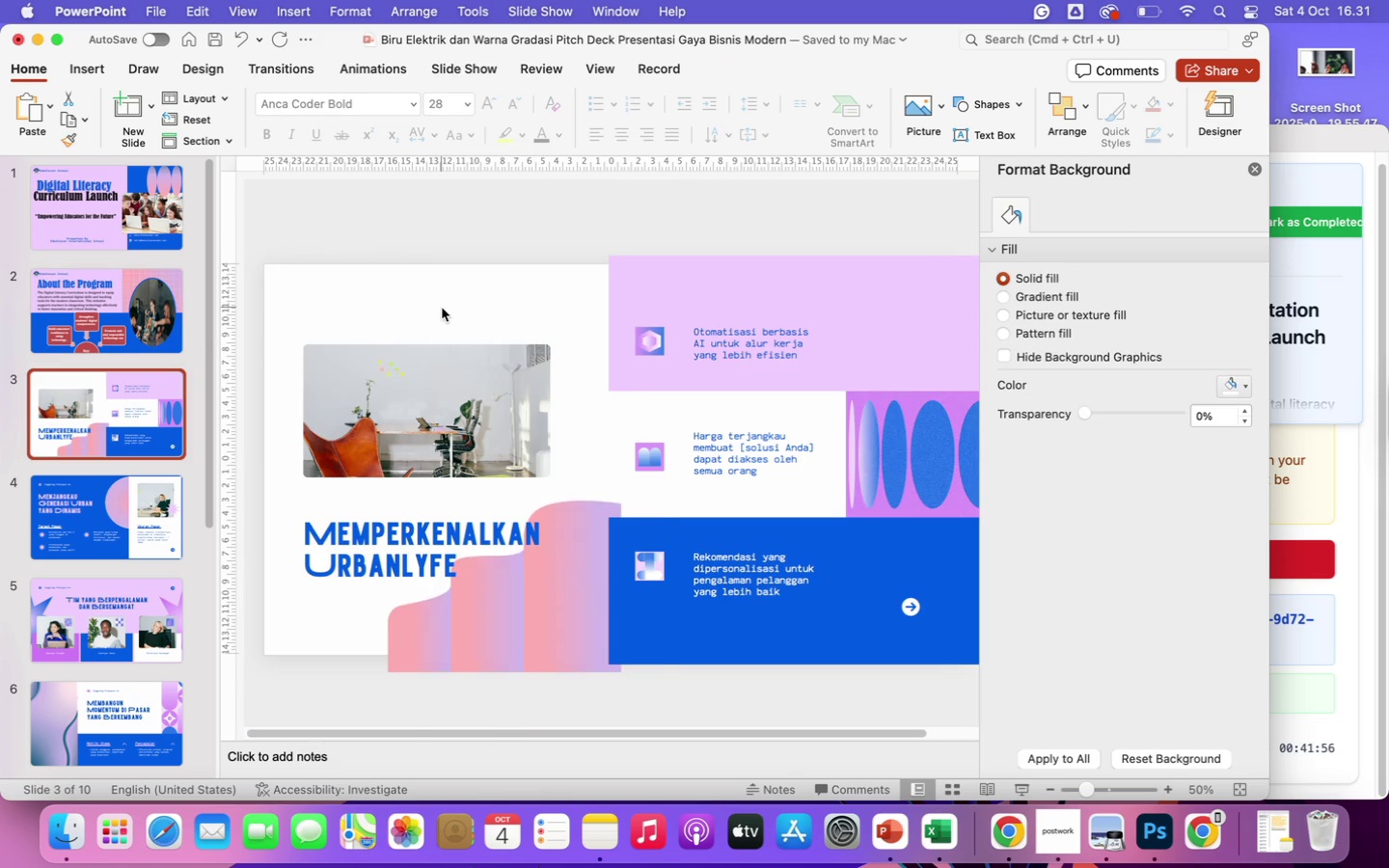 
right_click([442, 308])
 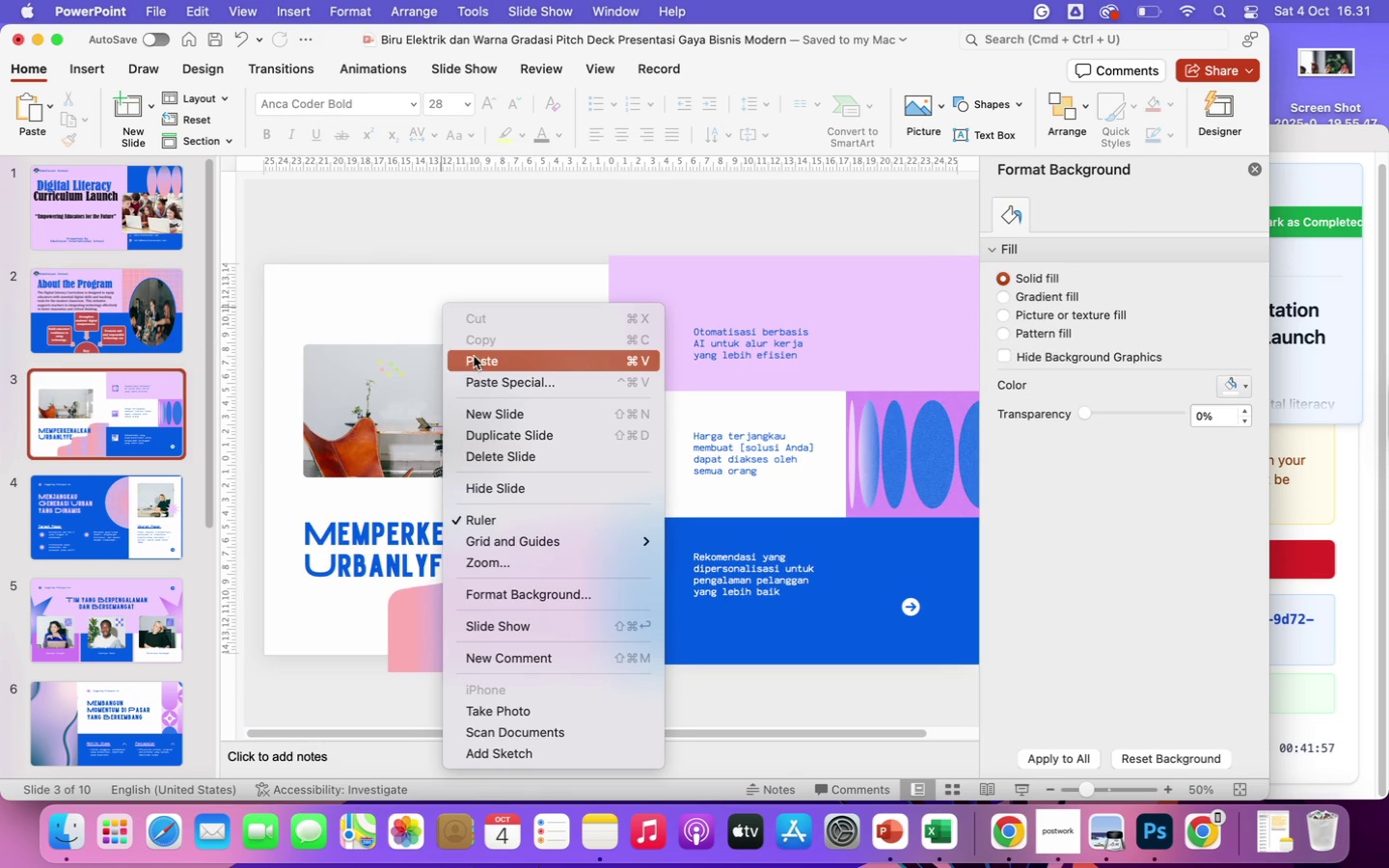 
left_click([477, 361])
 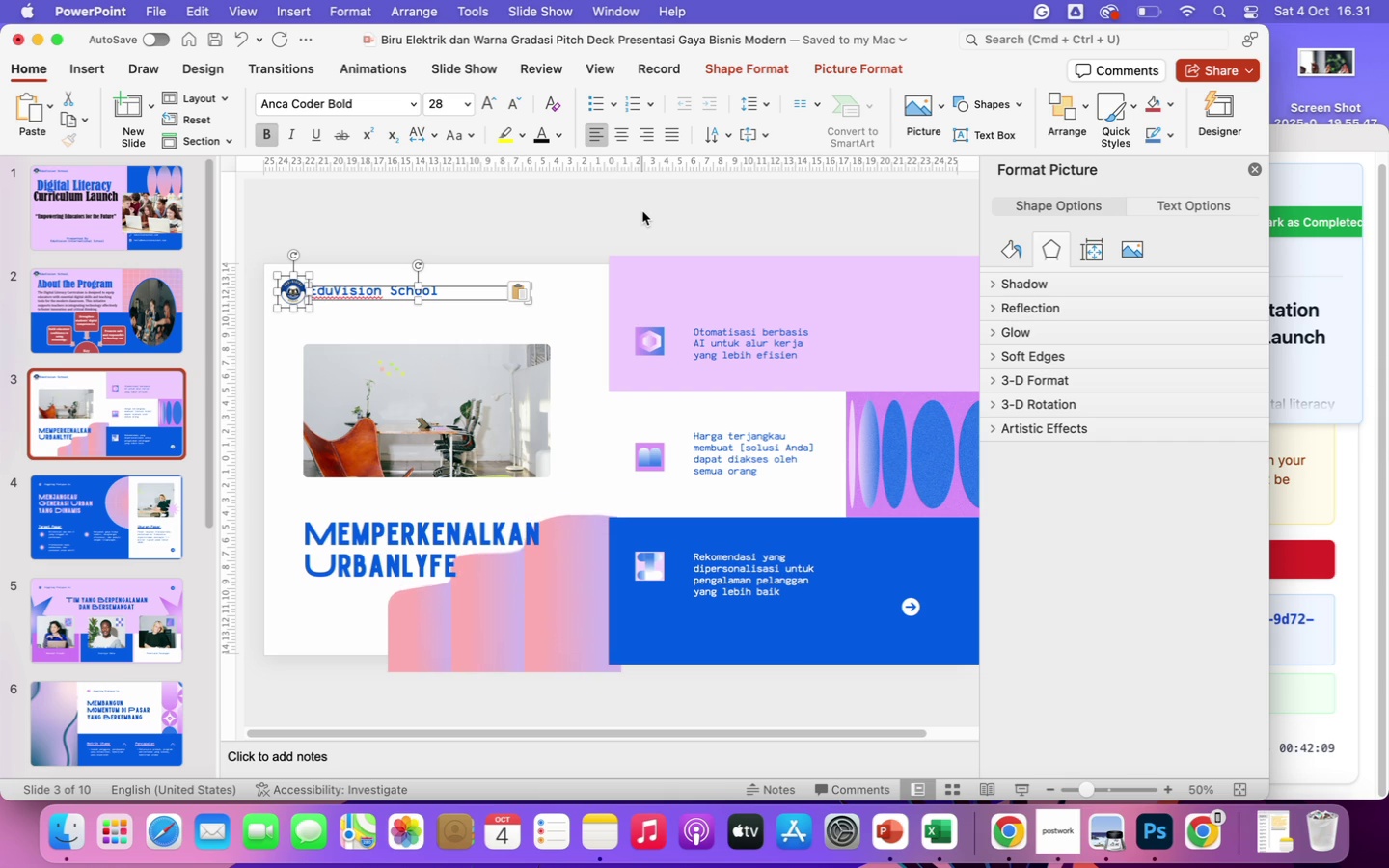 
wait(15.98)
 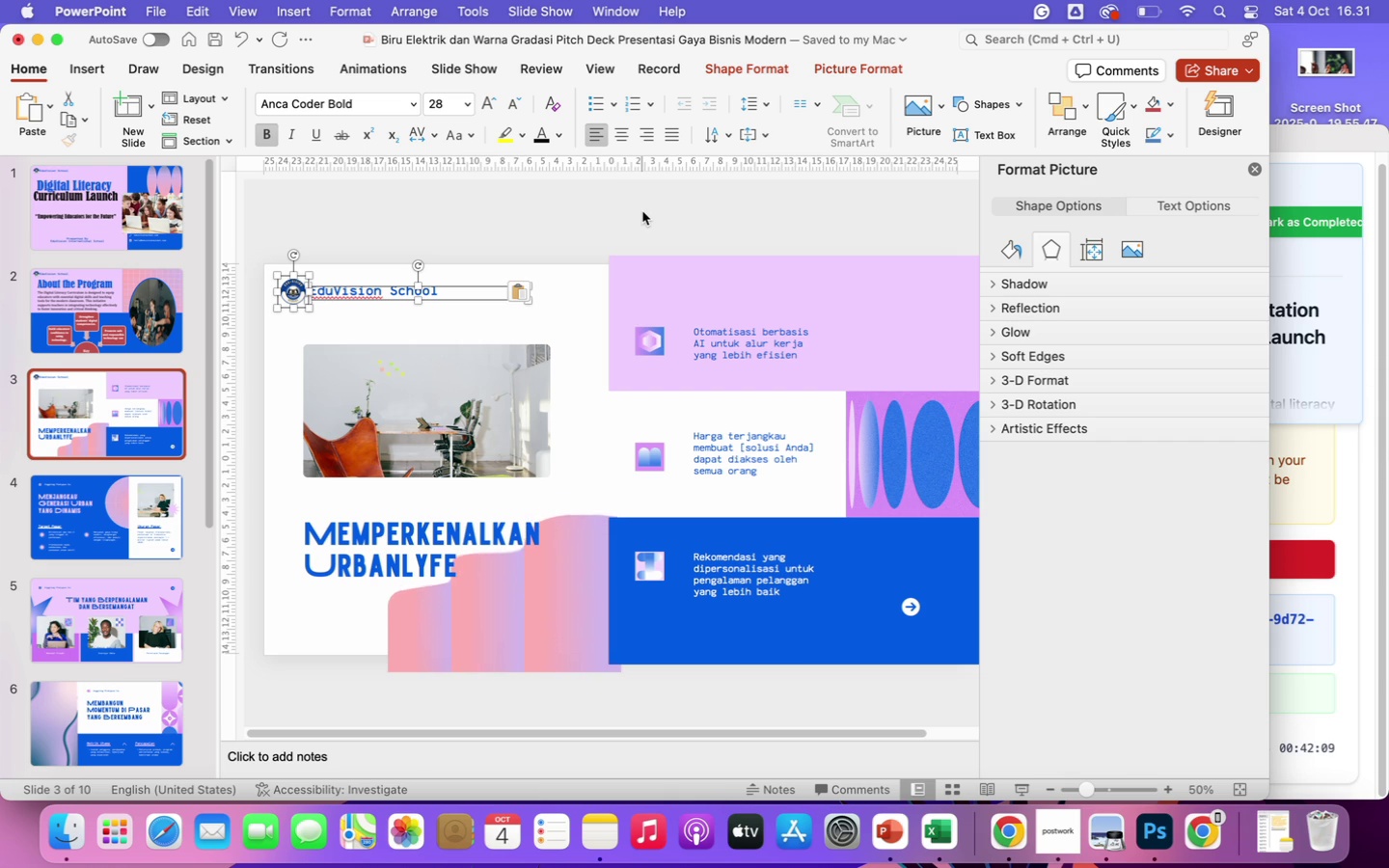 
left_click([403, 557])